 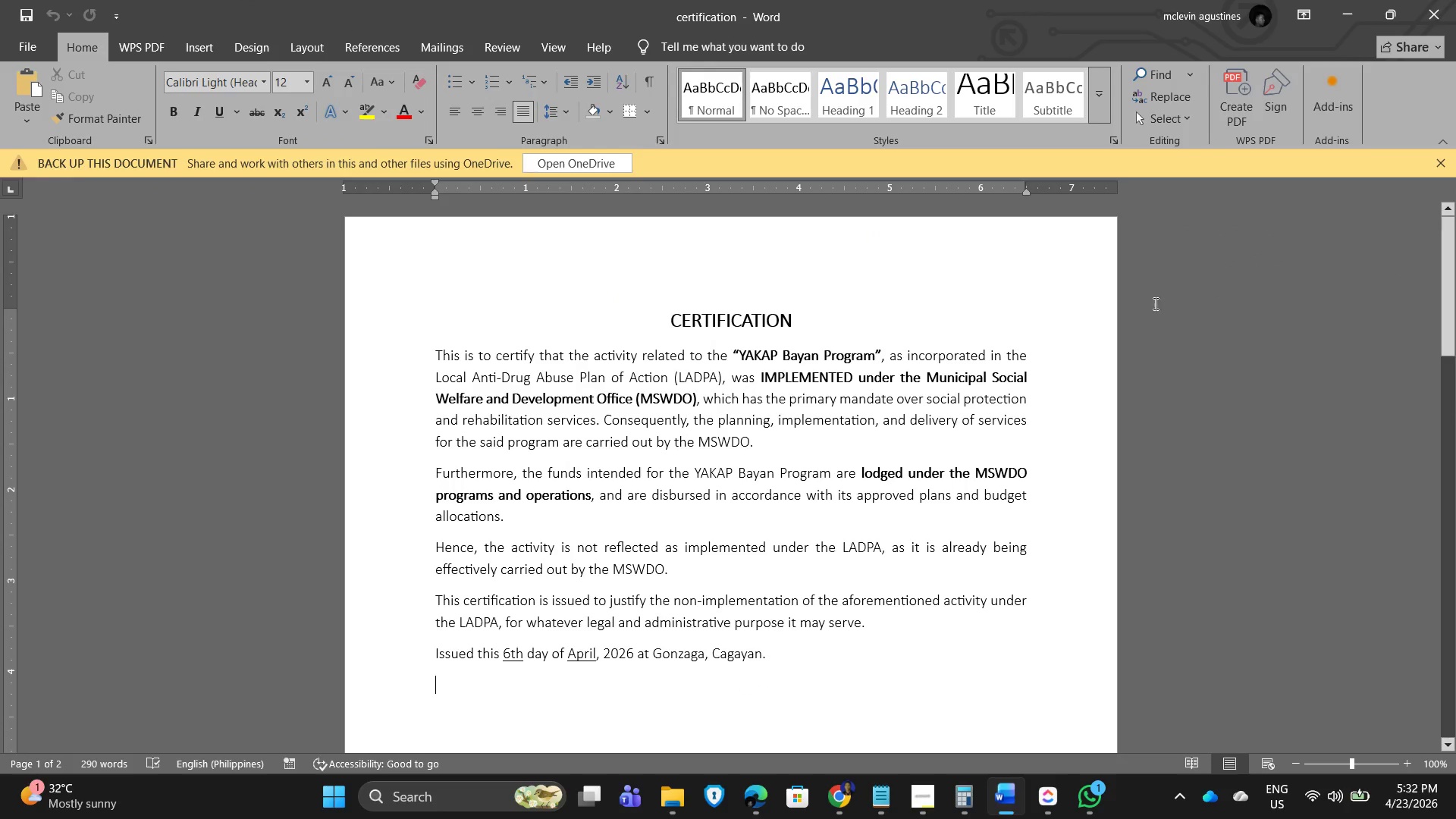 
left_click([1006, 805])
 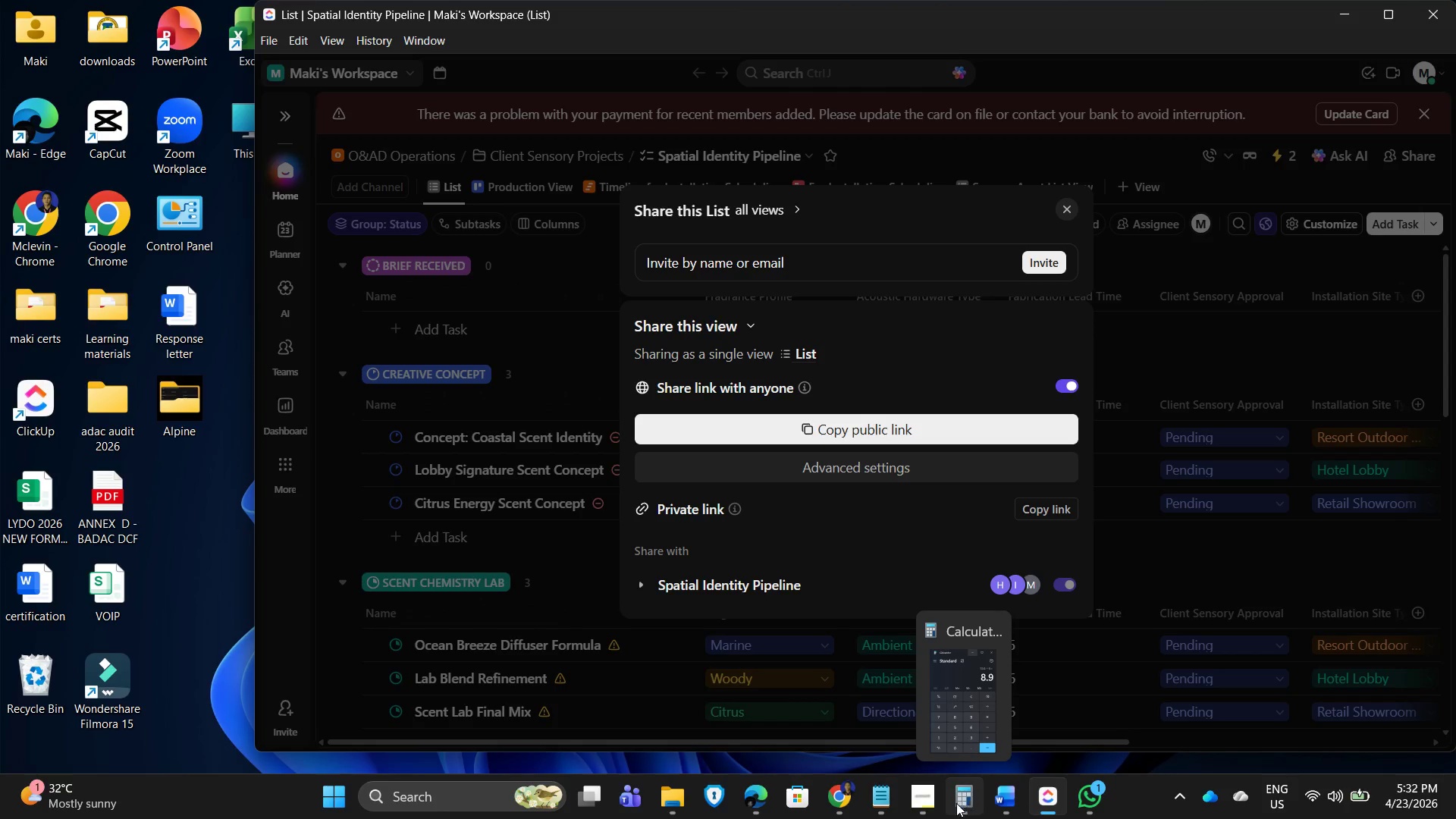 
left_click([871, 802])
 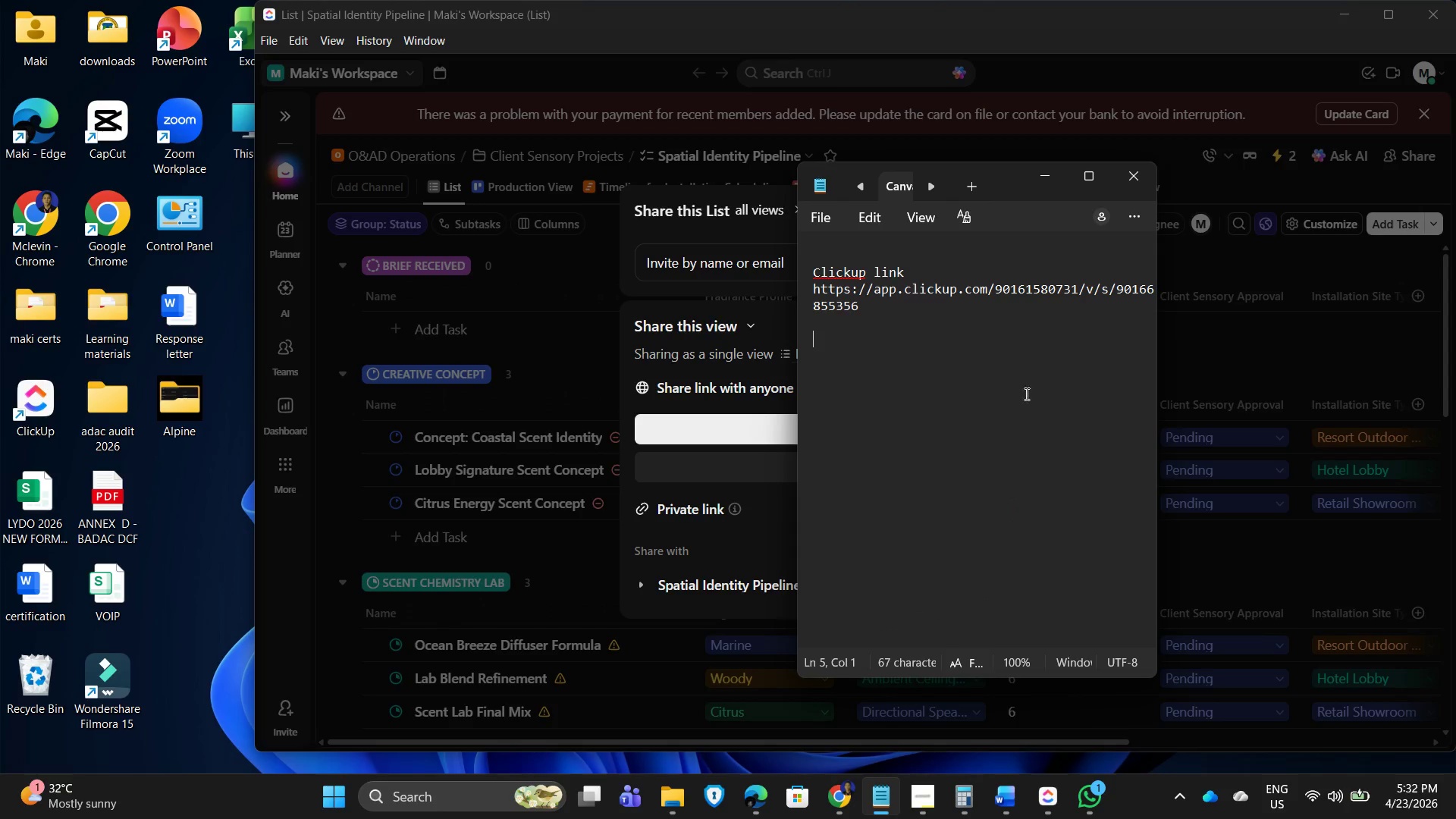 
left_click([922, 354])
 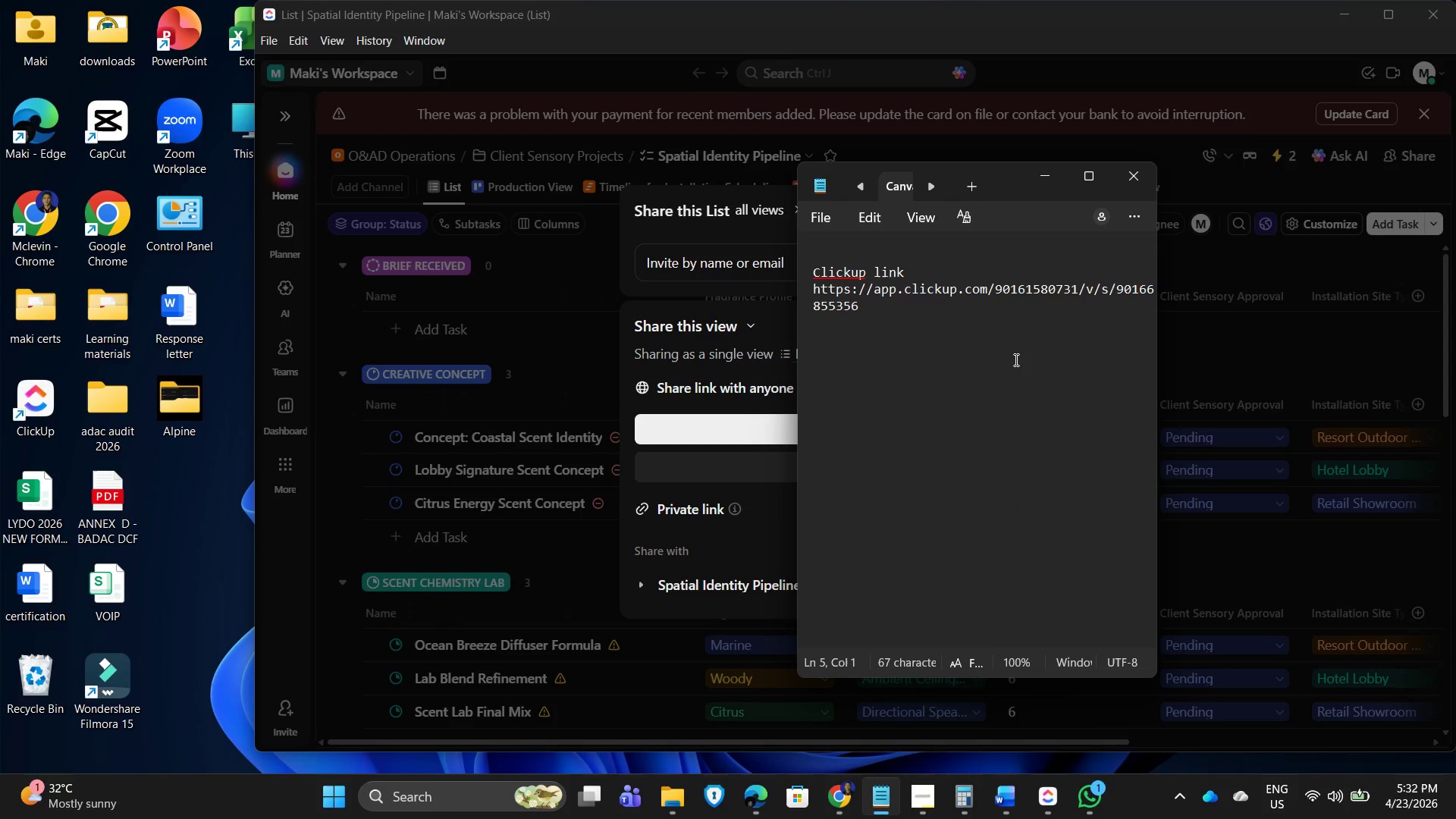 
key(Control+V)
 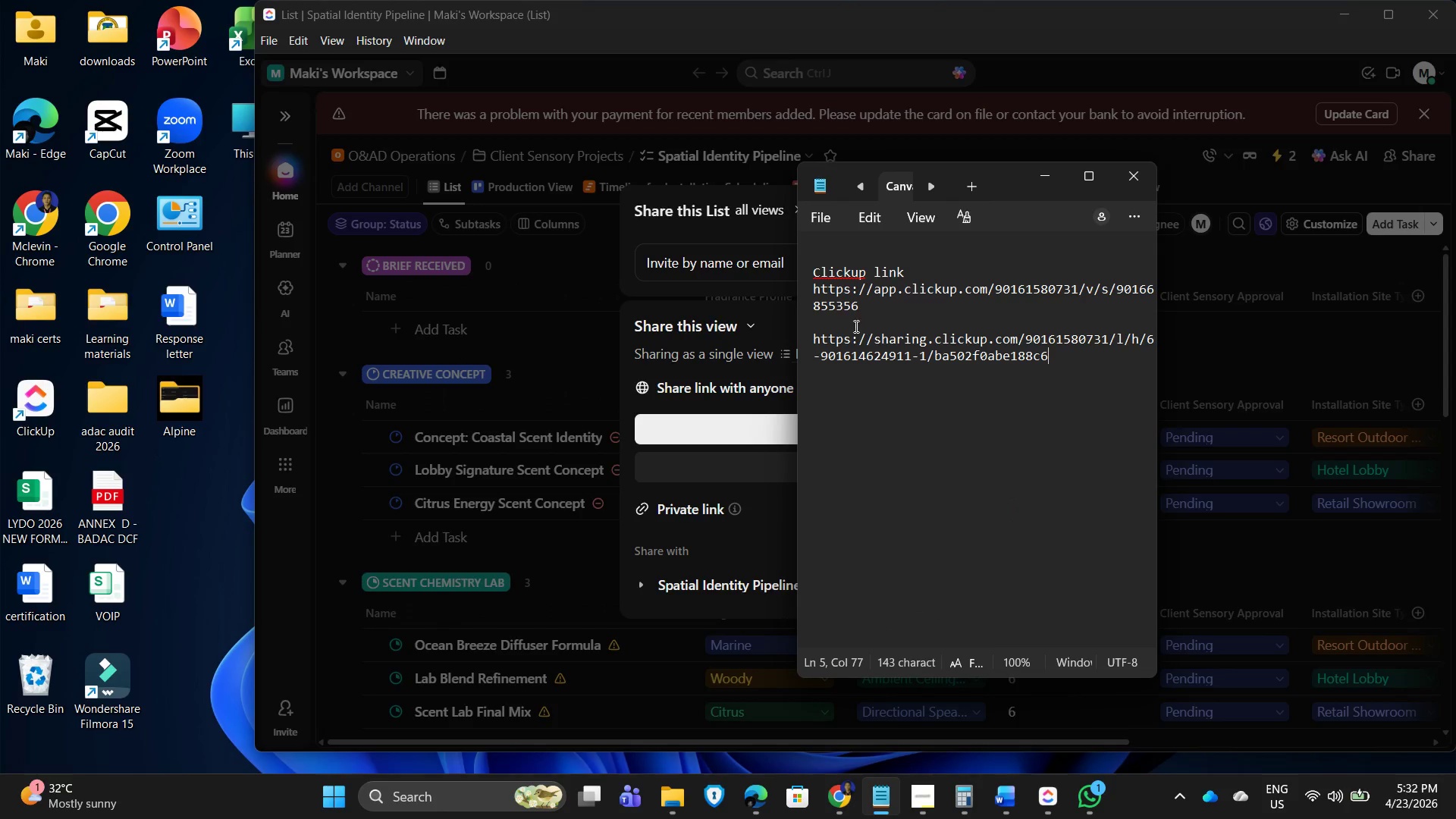 
left_click([821, 328])
 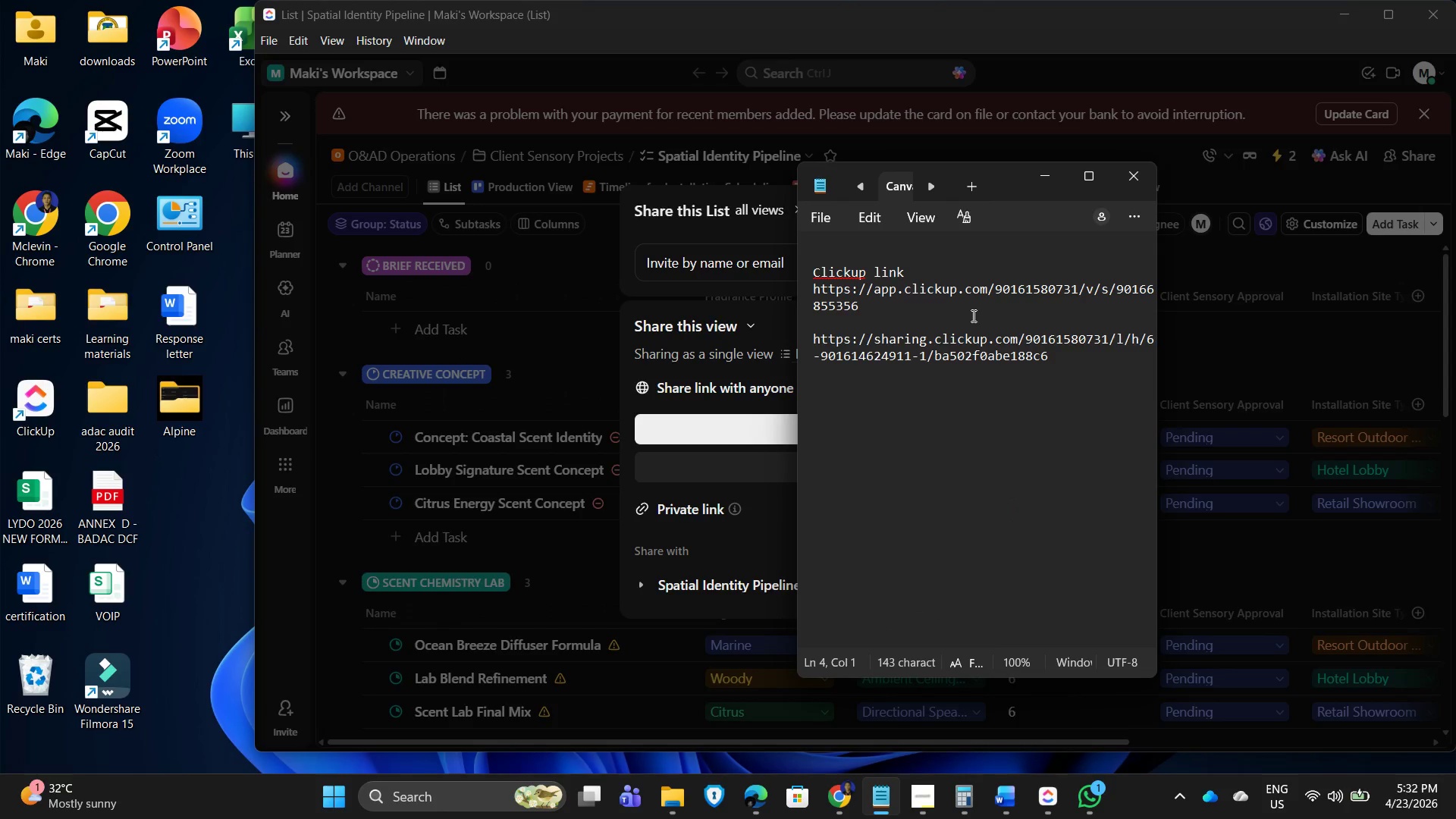 
key(Enter)
 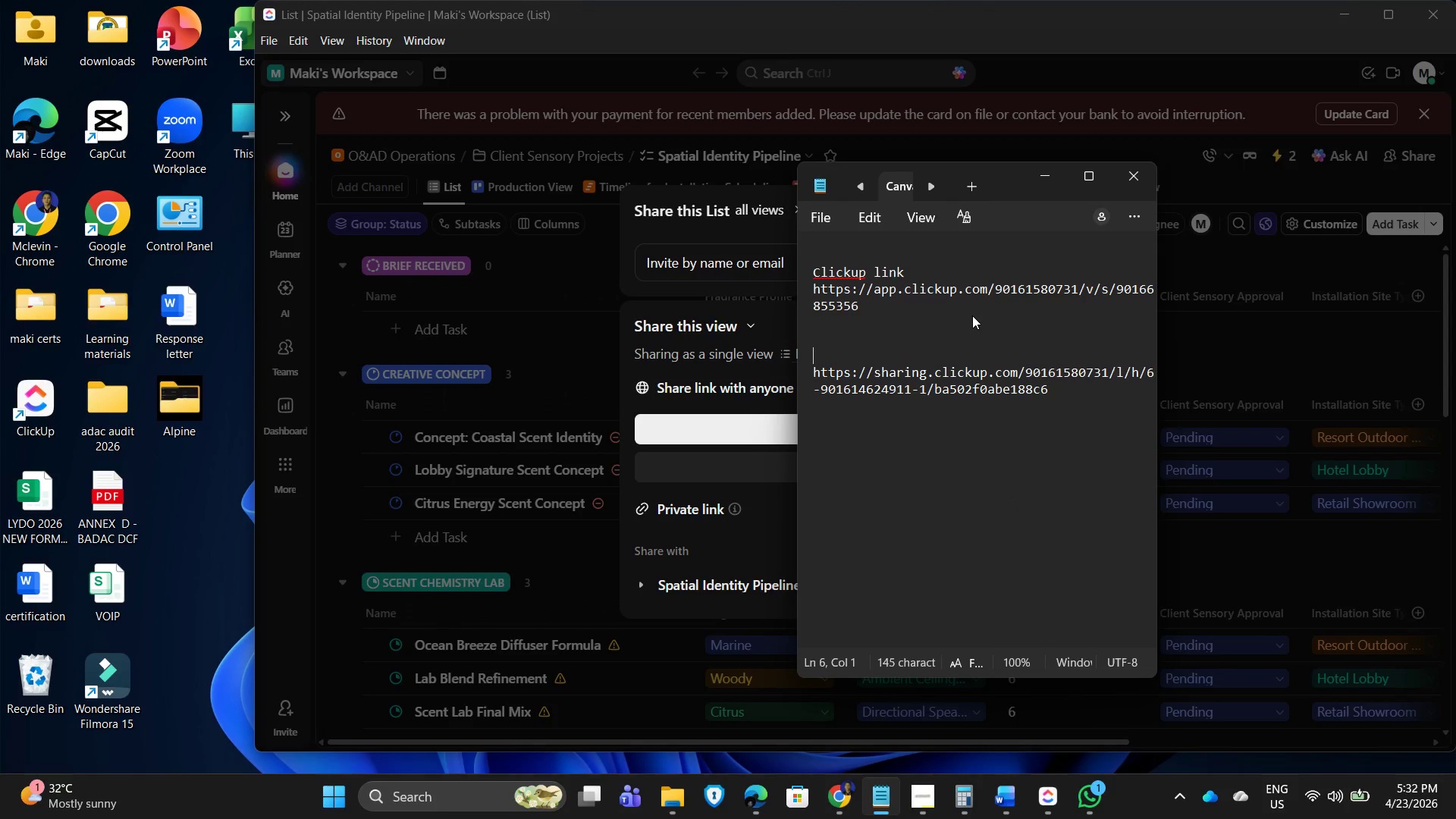 
key(Enter)
 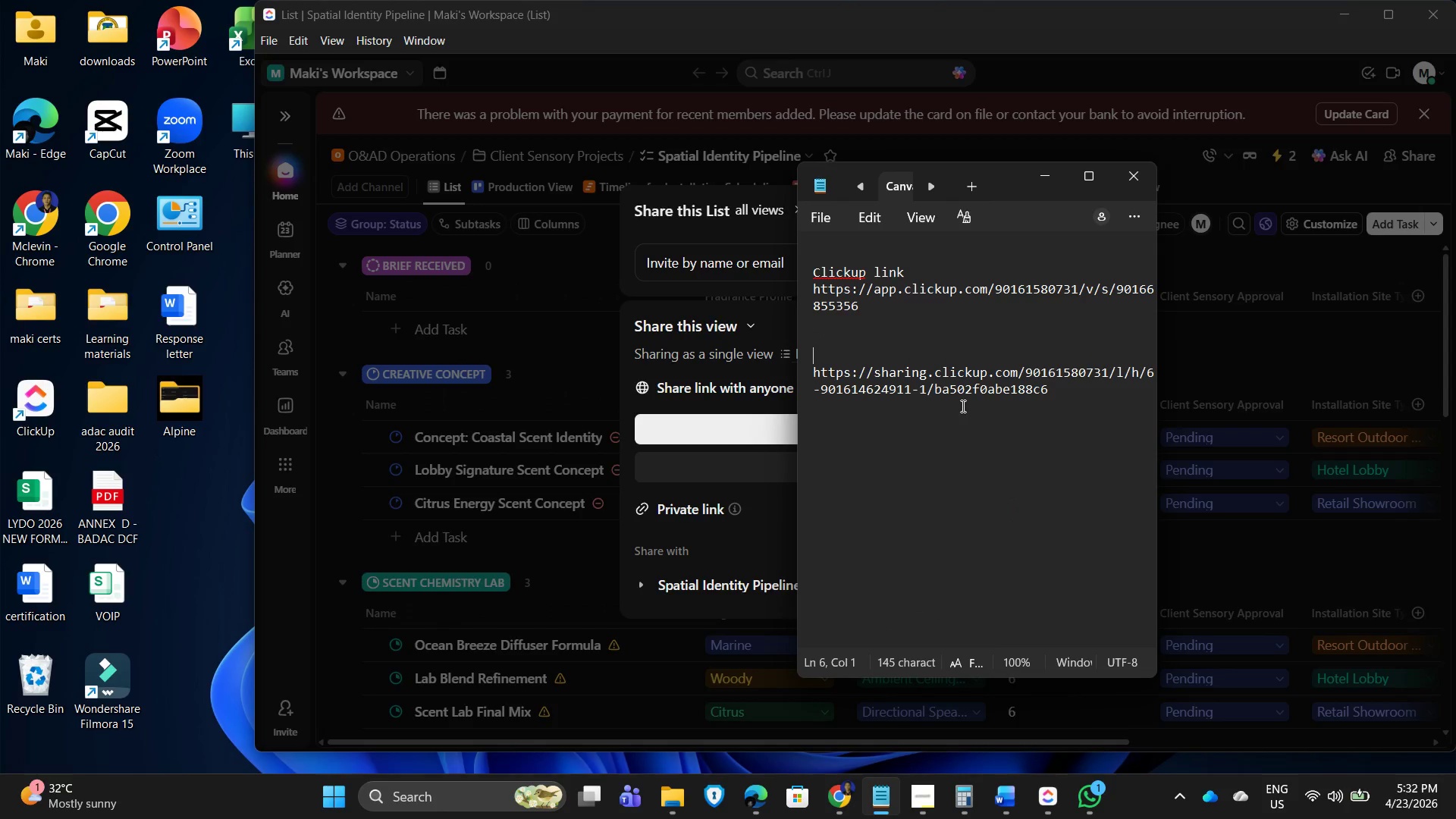 
type(List View Link)
 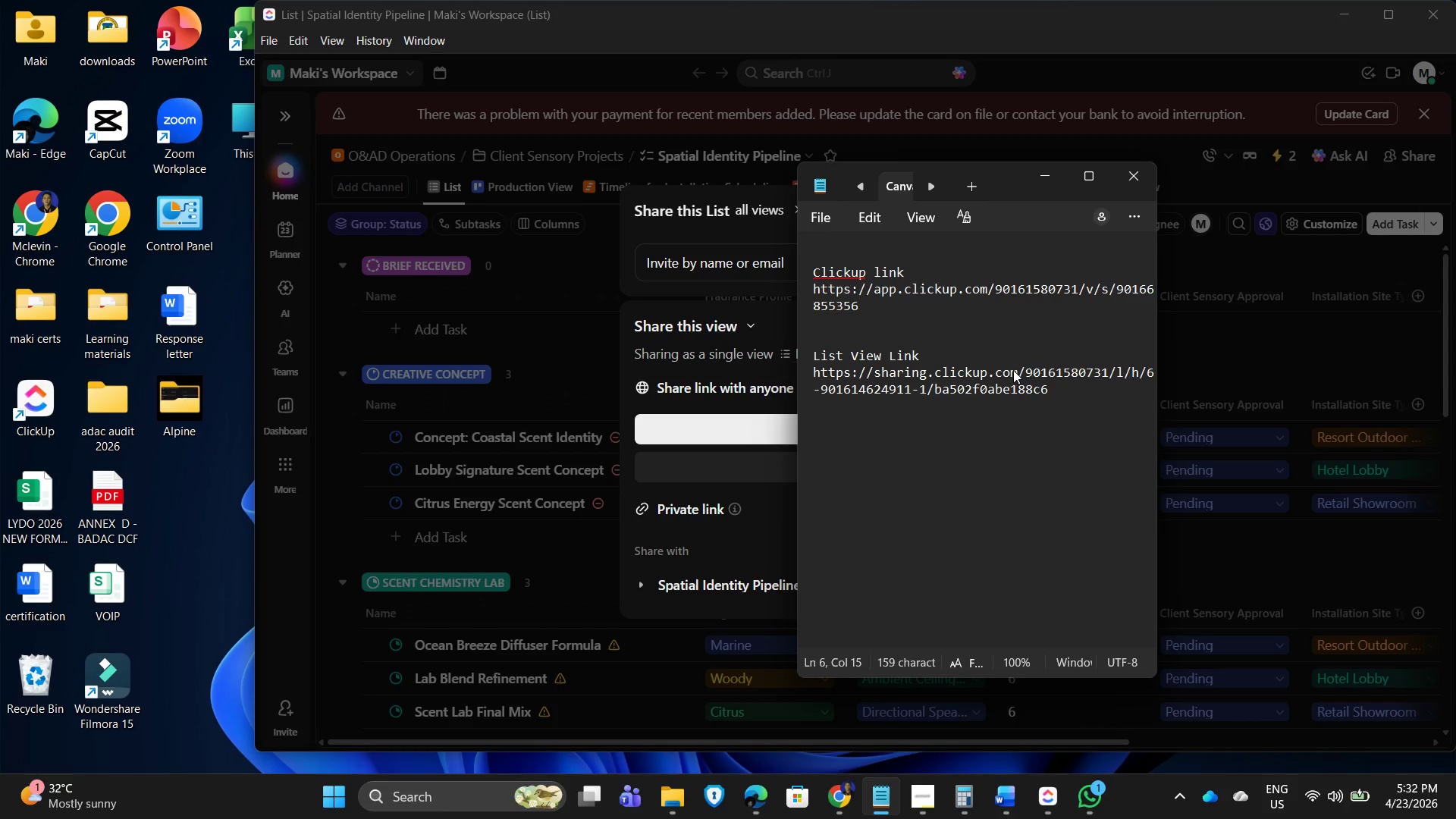 
wait(8.39)
 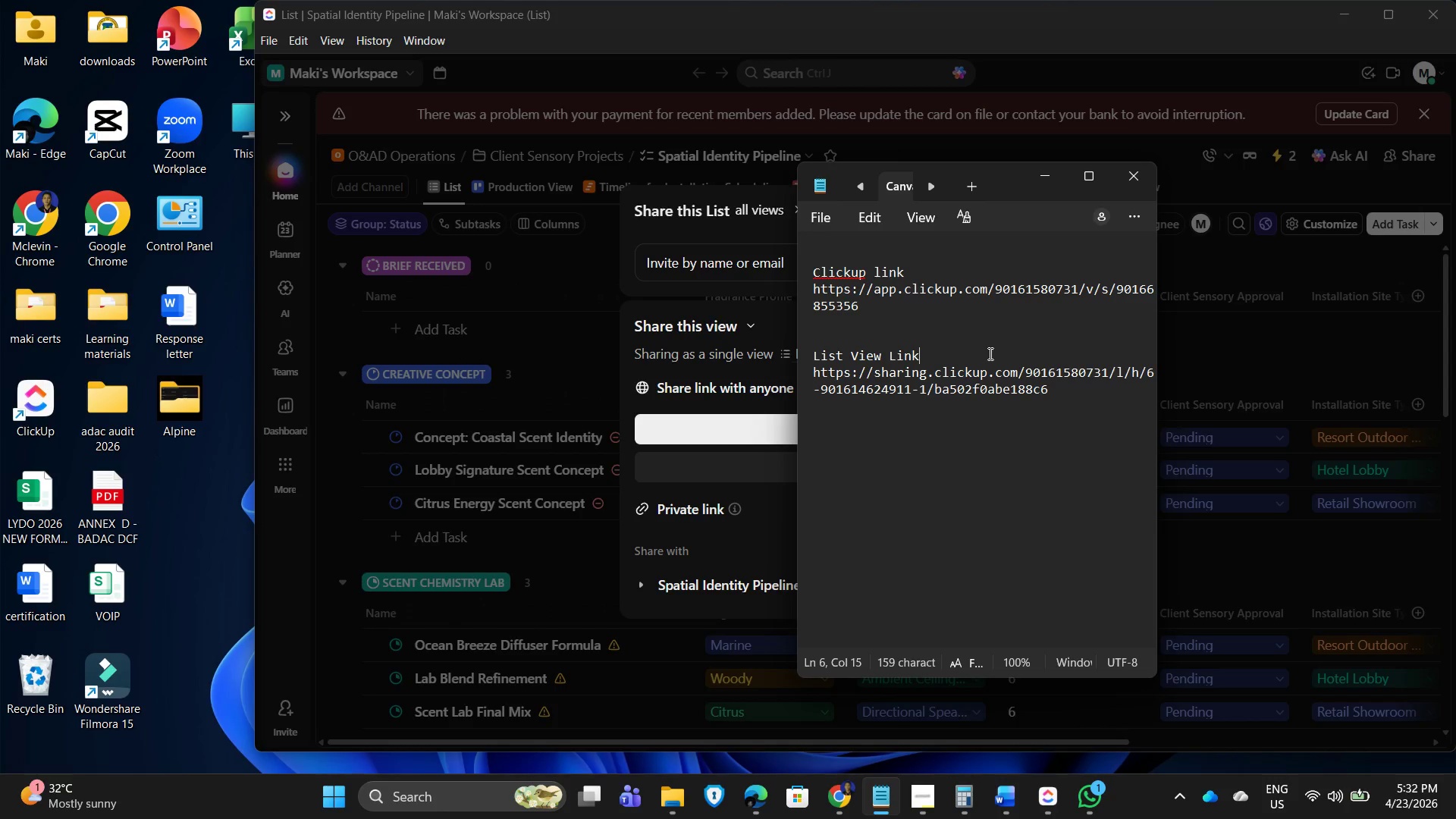 
left_click([1029, 180])